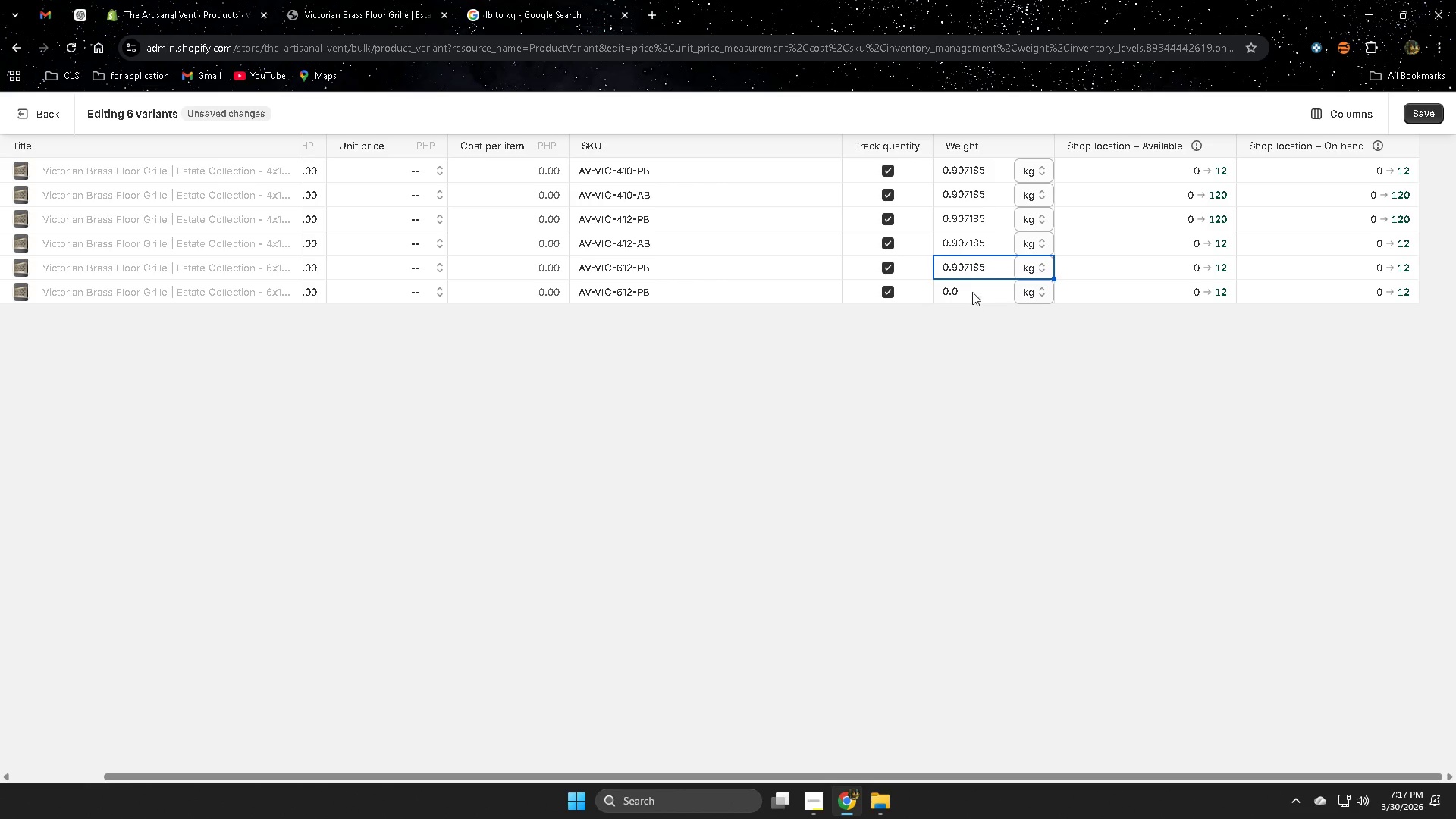 
double_click([972, 292])
 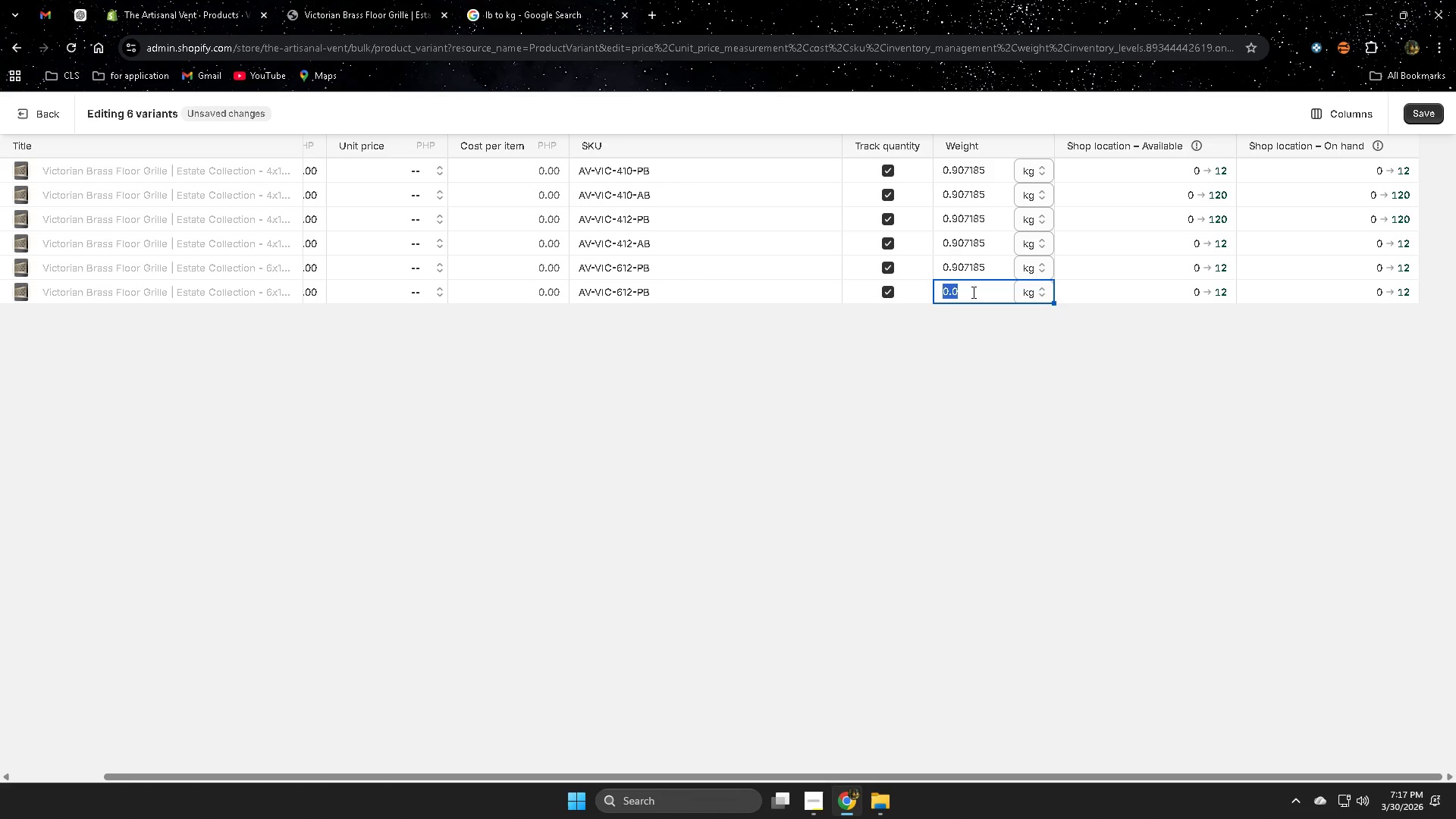 
key(Control+ControlLeft)
 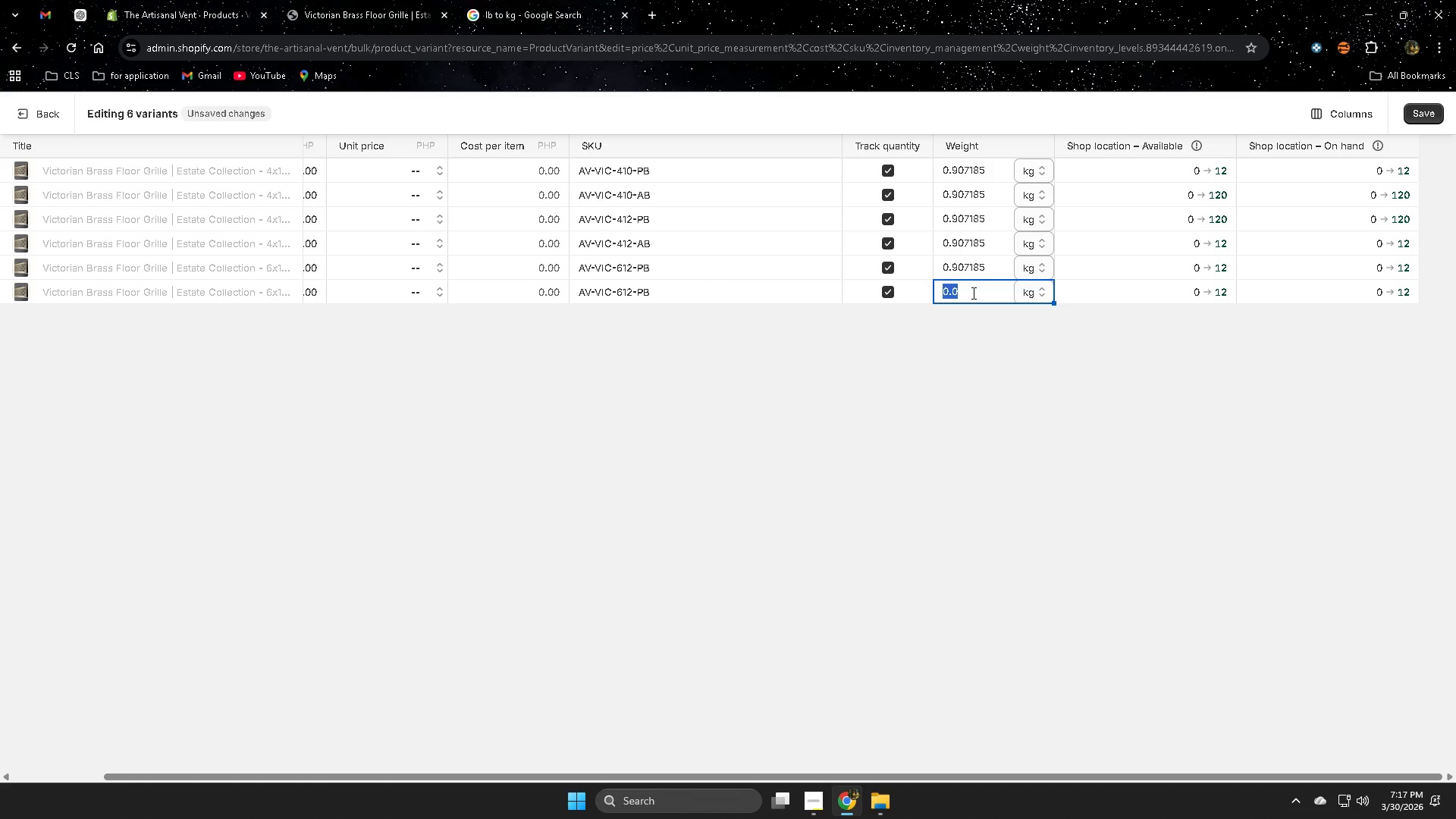 
key(Control+V)
 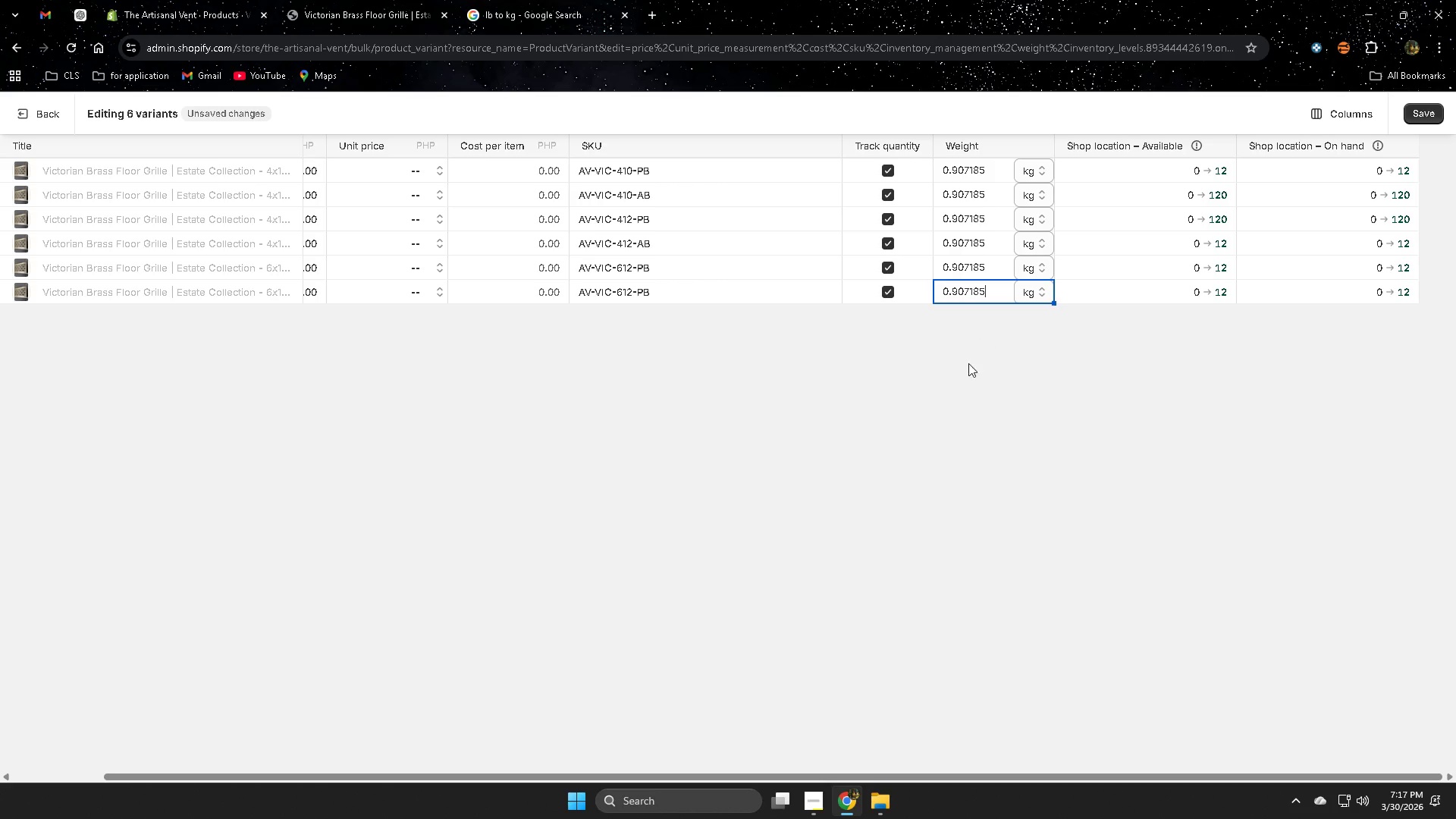 
left_click([966, 369])
 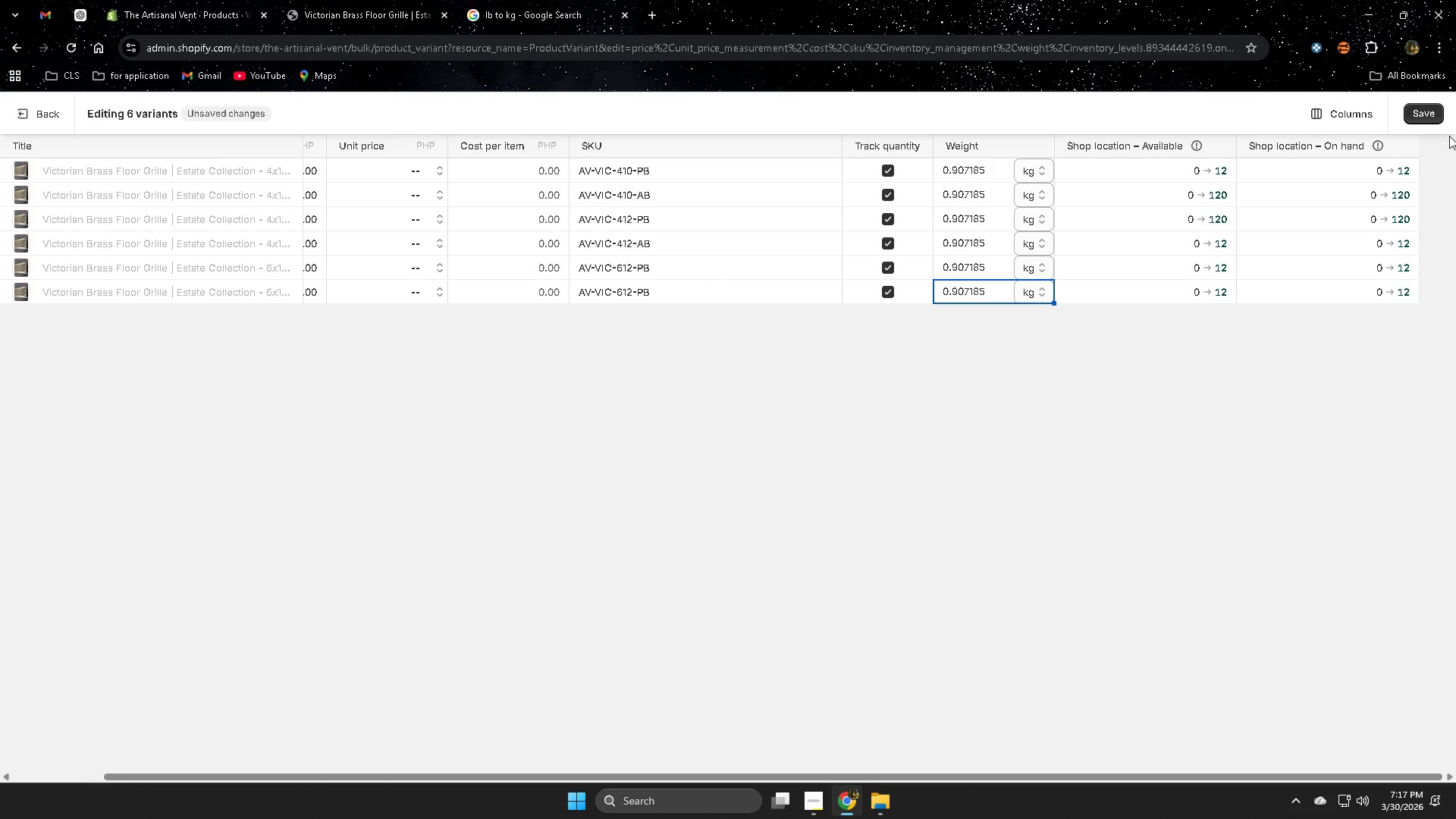 
left_click([1426, 111])
 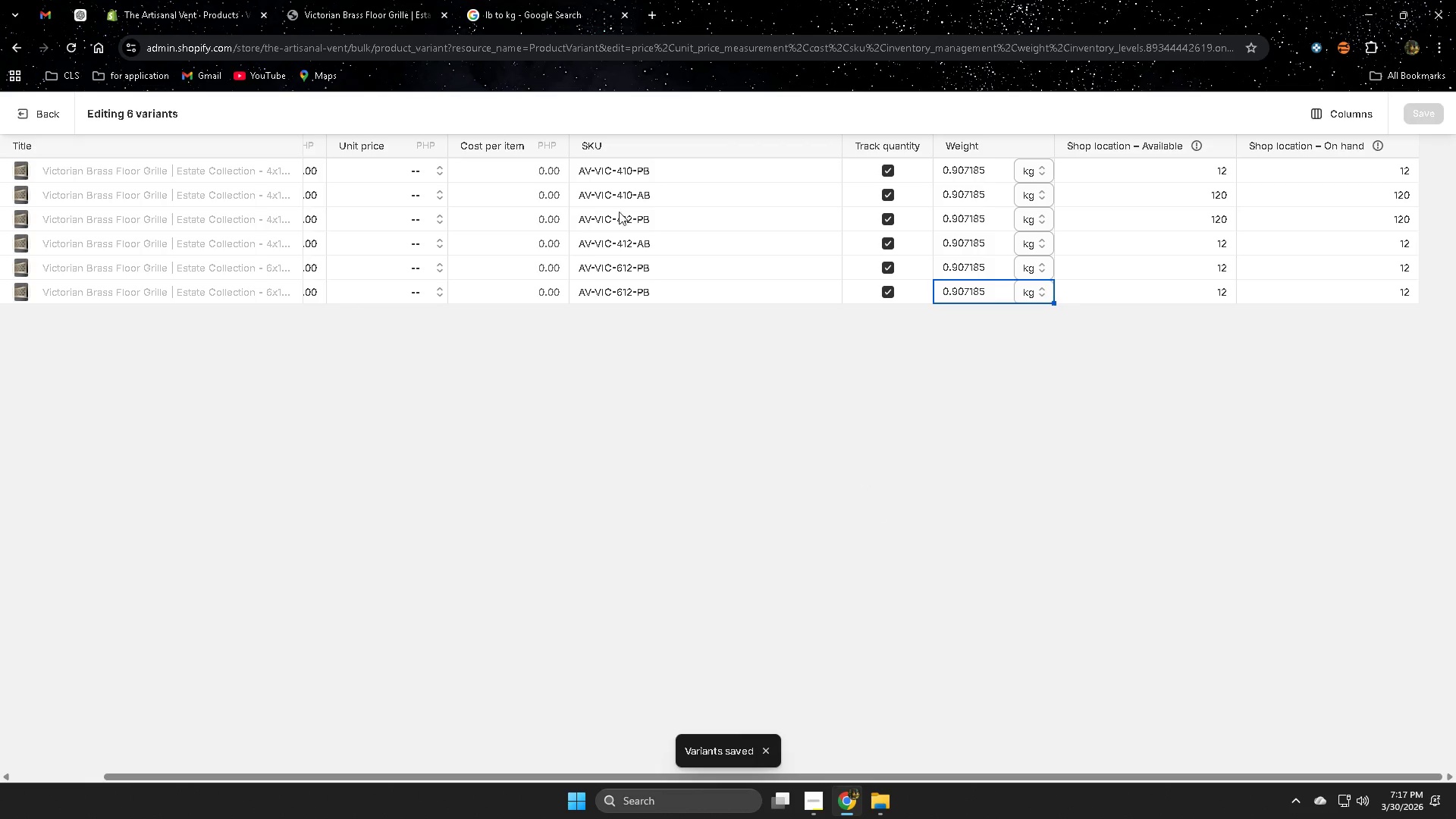 
left_click([364, 5])
 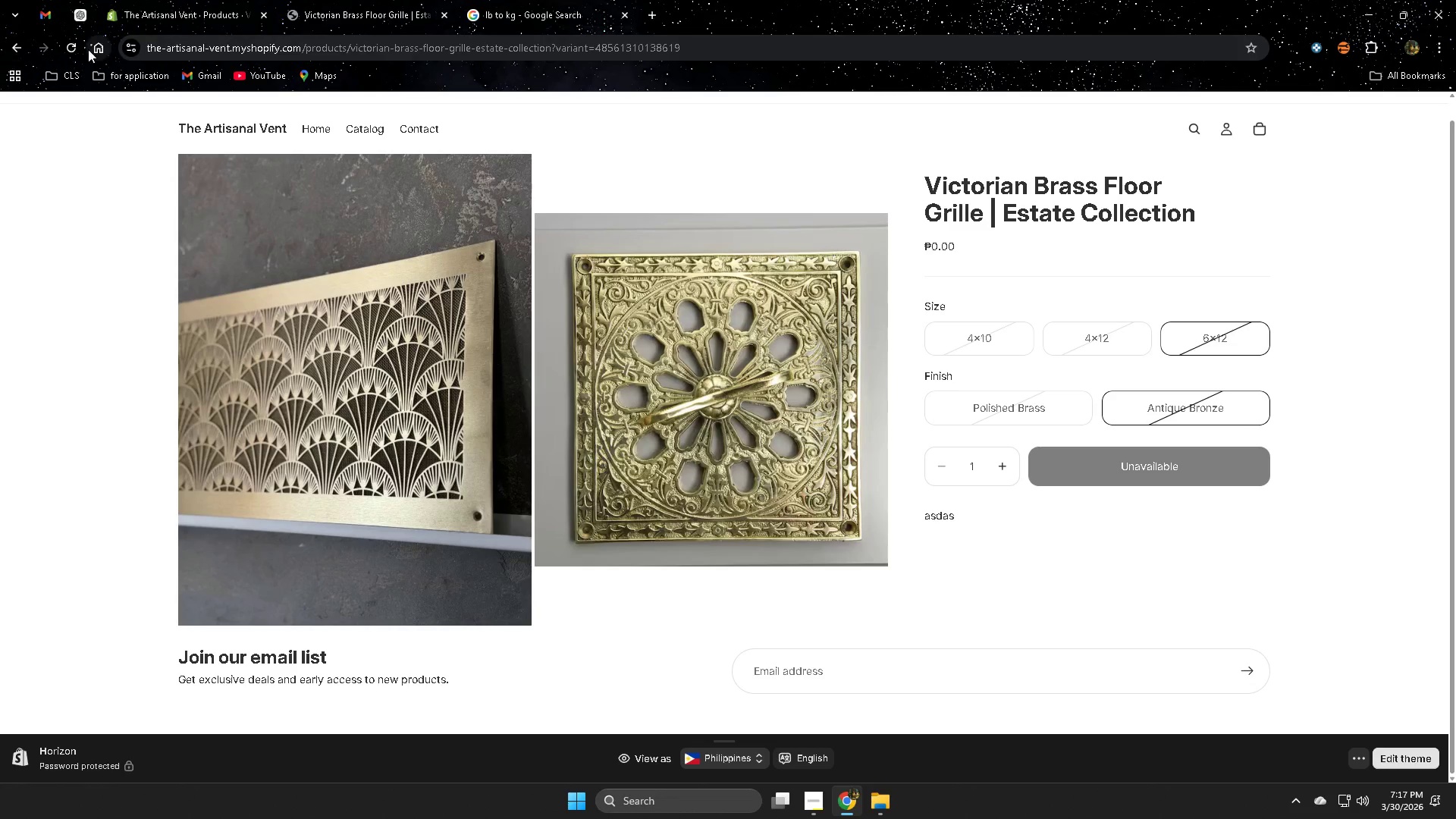 
left_click([74, 49])
 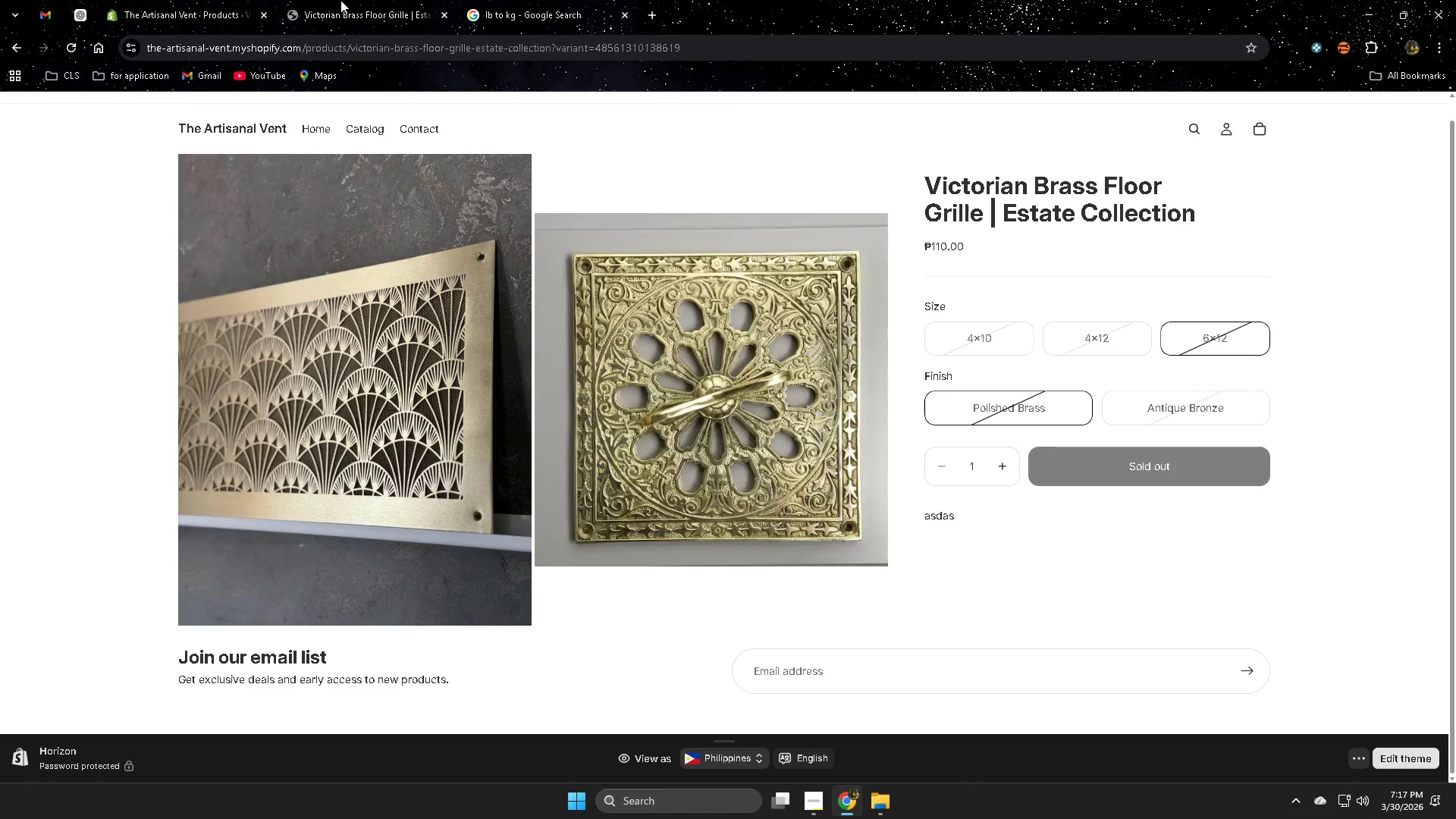 
wait(5.16)
 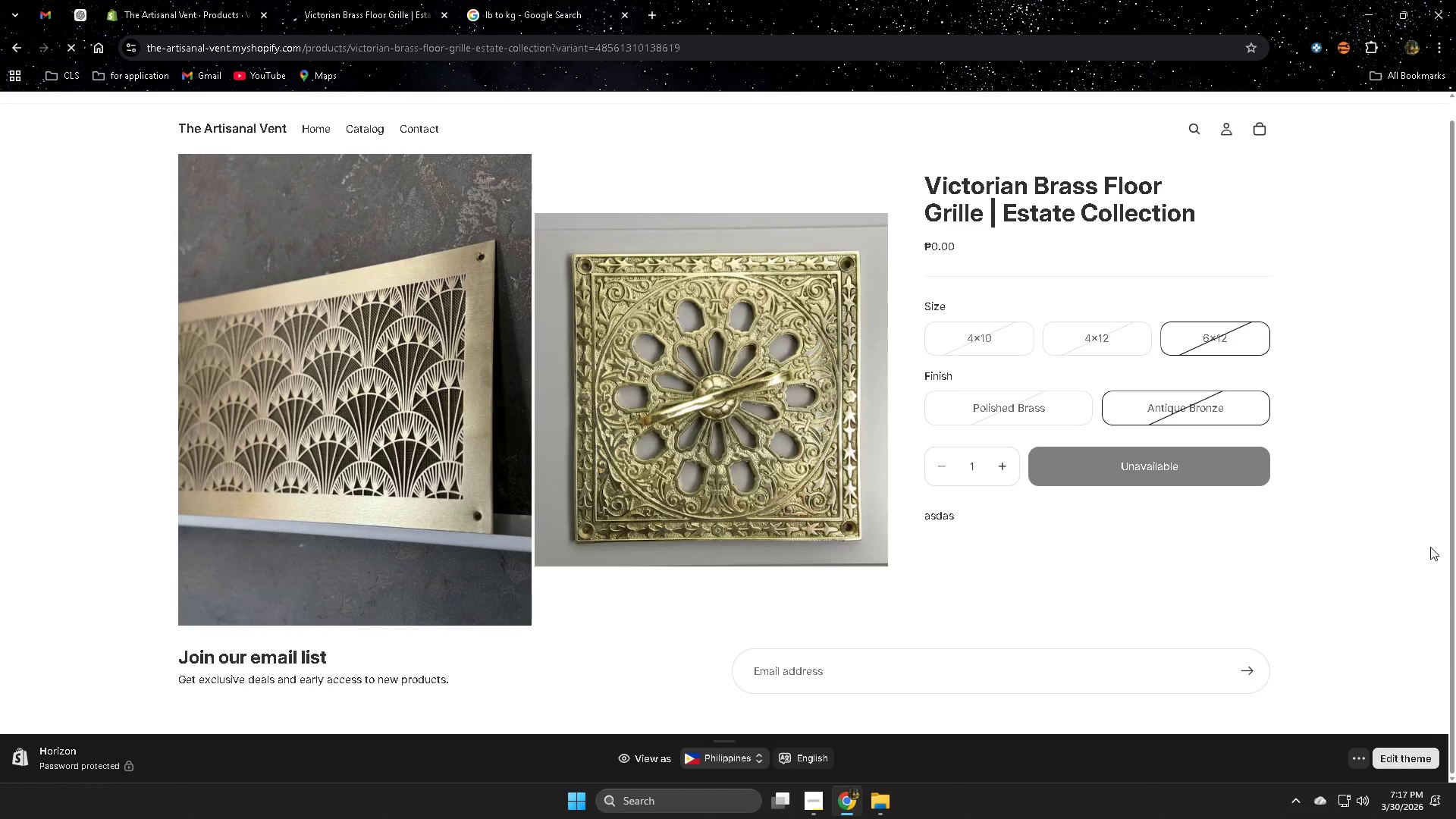 
left_click([340, 0])
 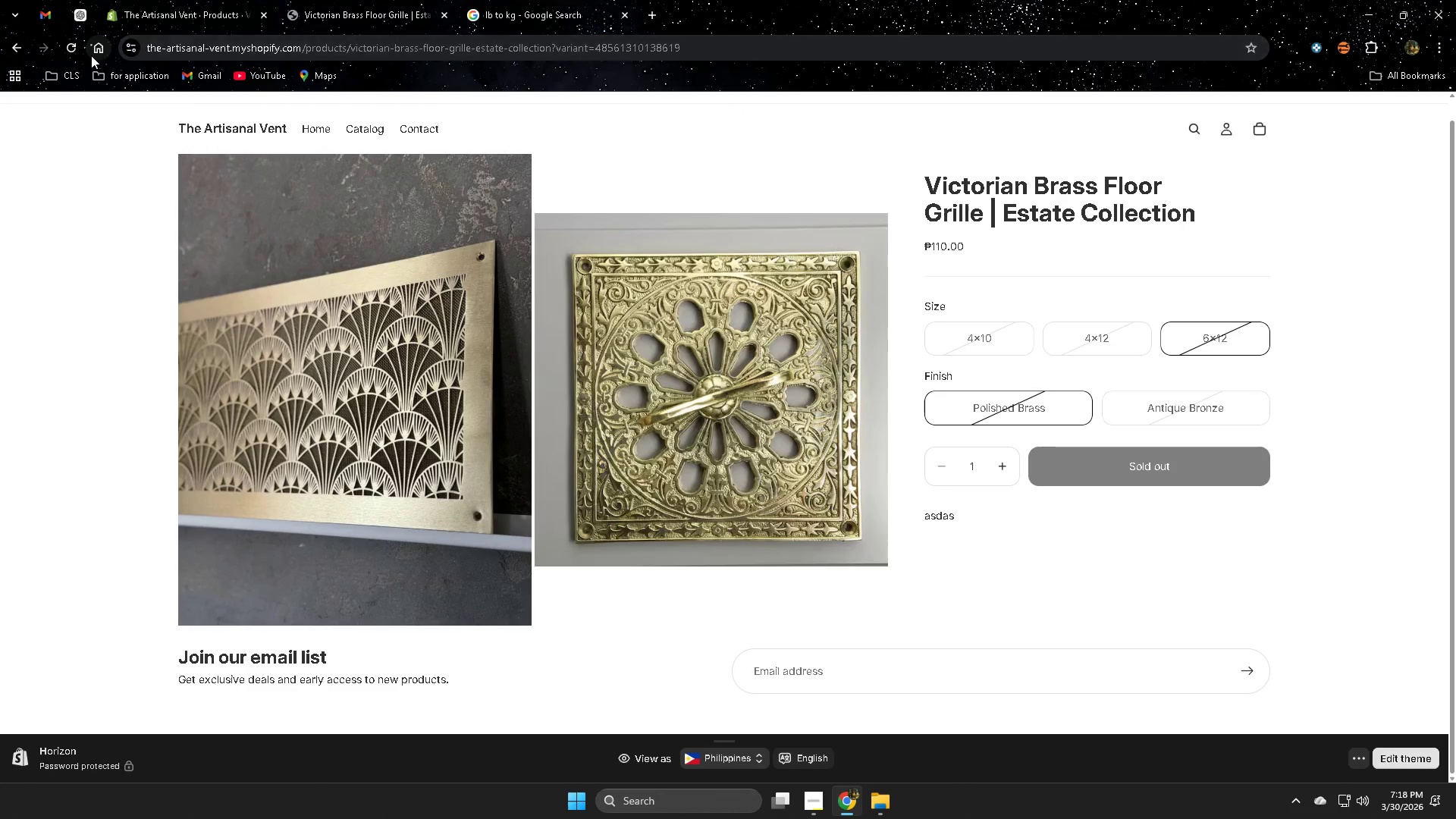 
left_click([72, 48])
 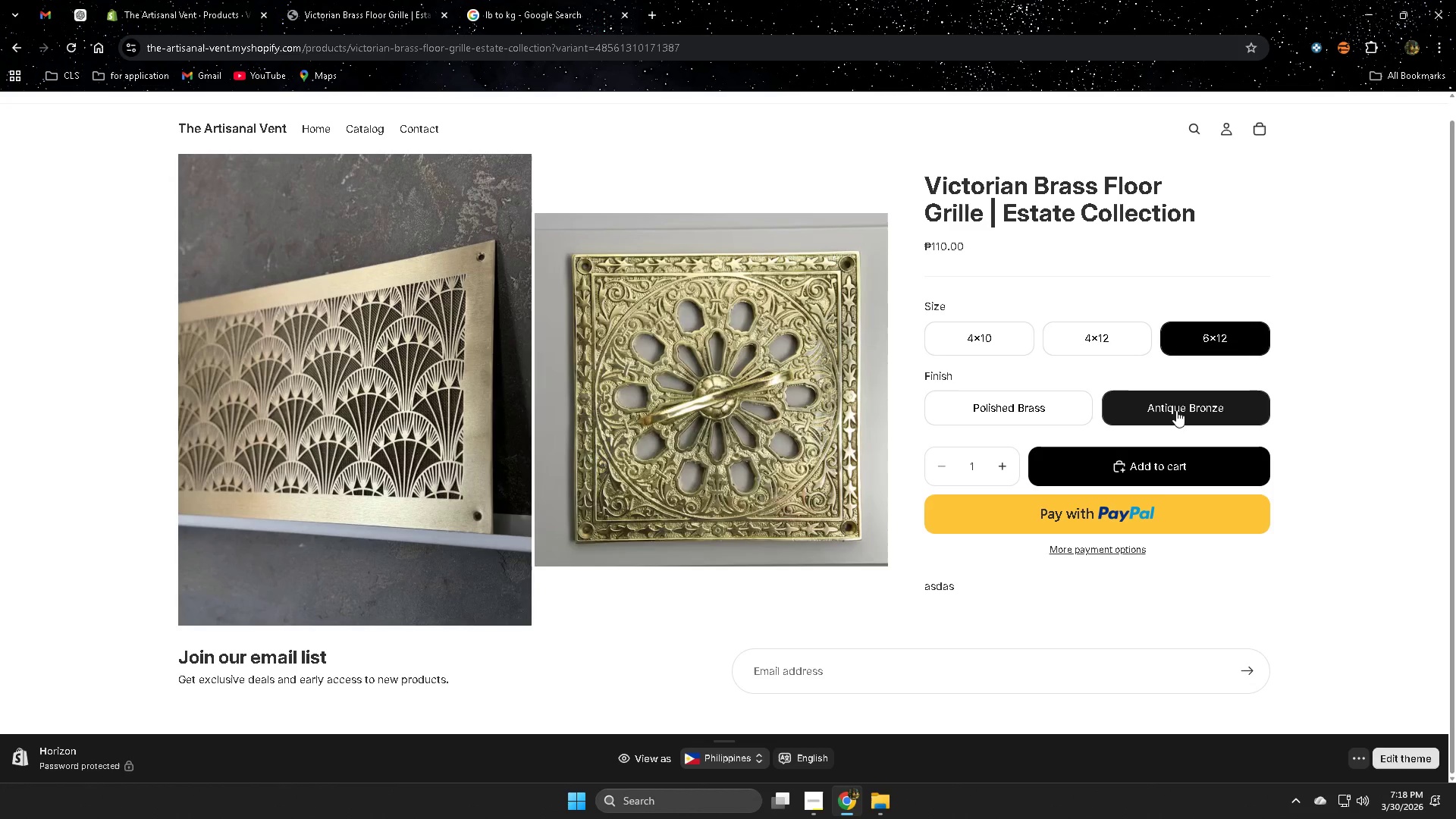 
wait(5.78)
 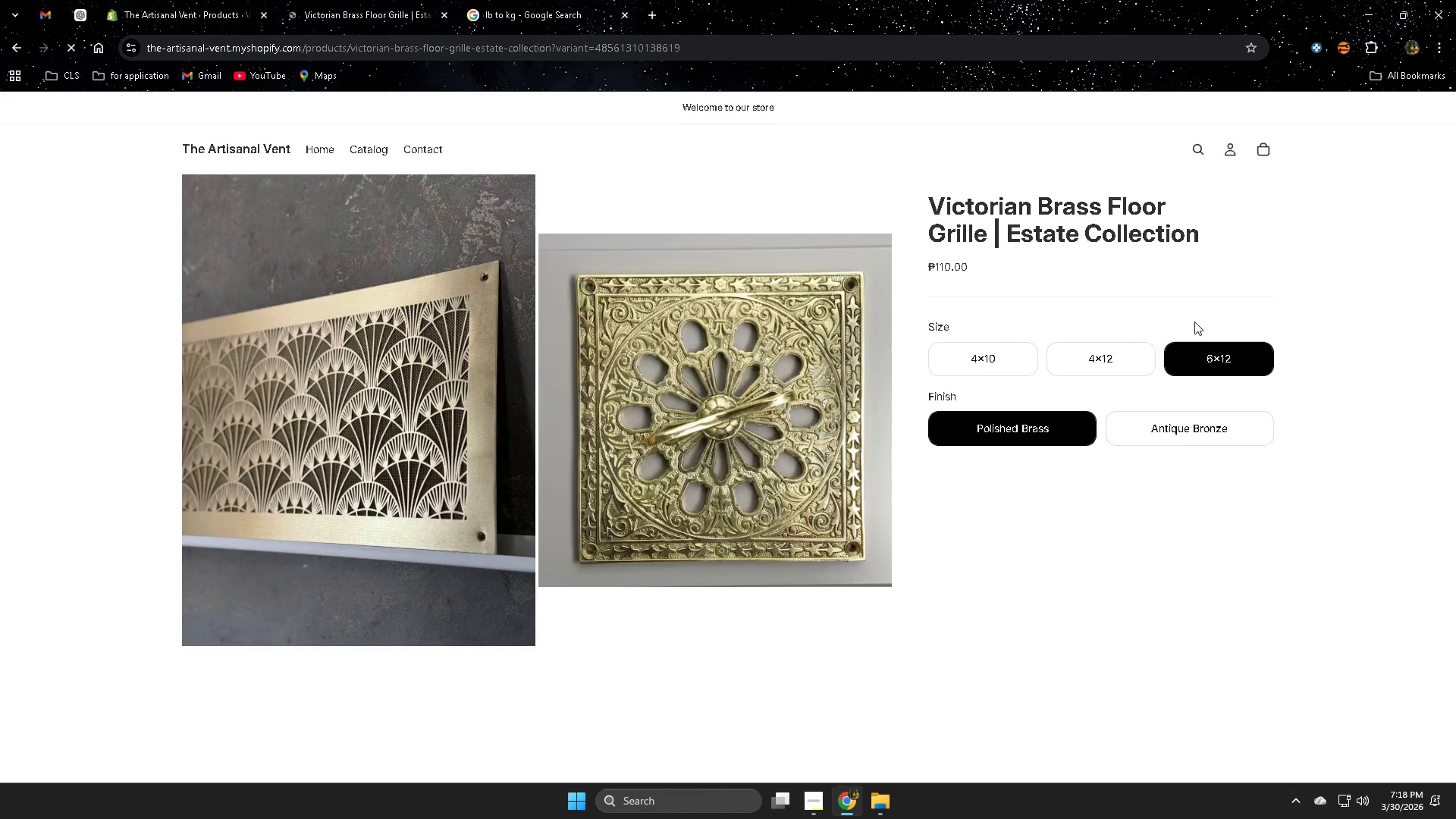 
left_click([1128, 334])
 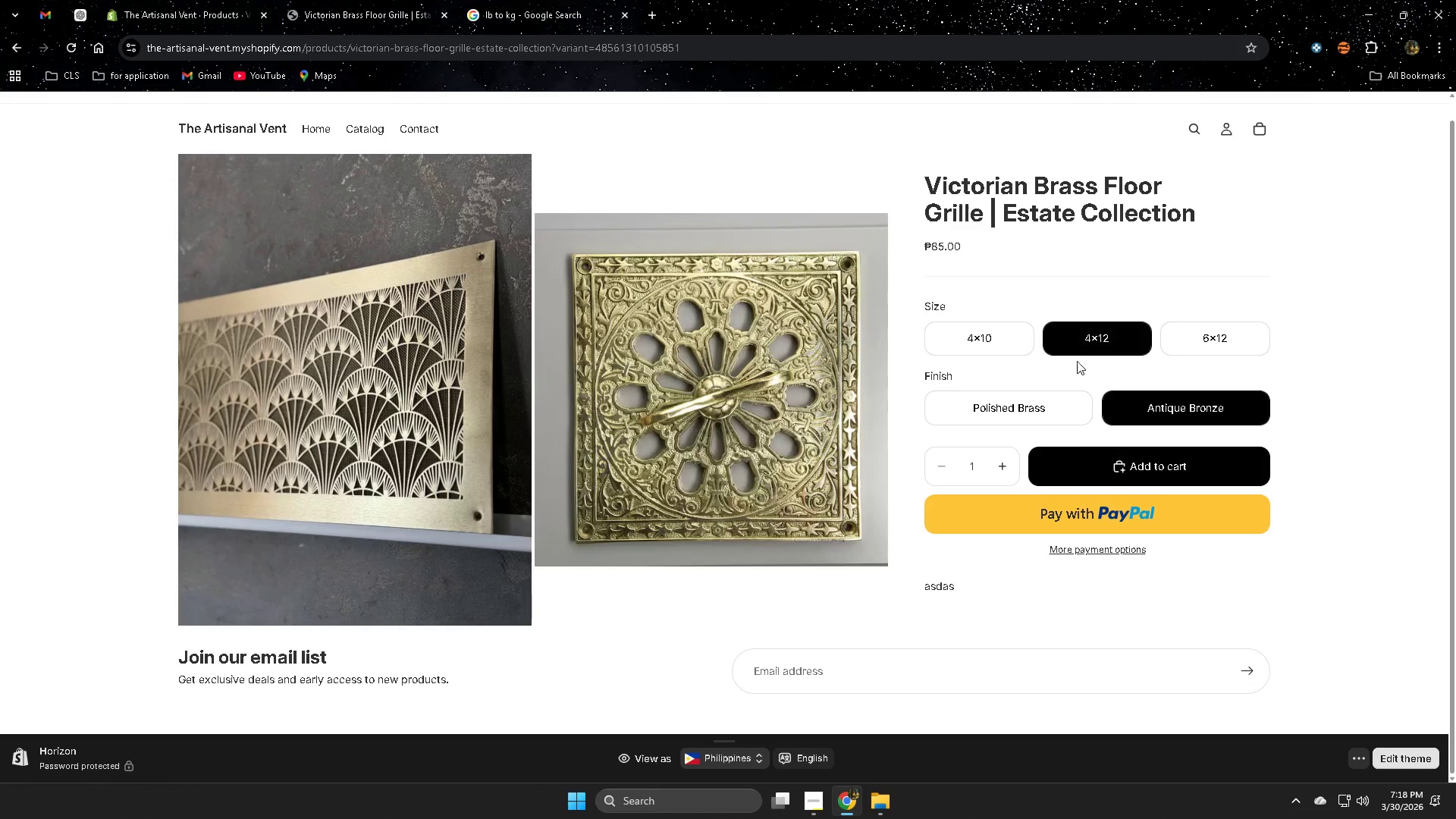 
left_click([999, 337])
 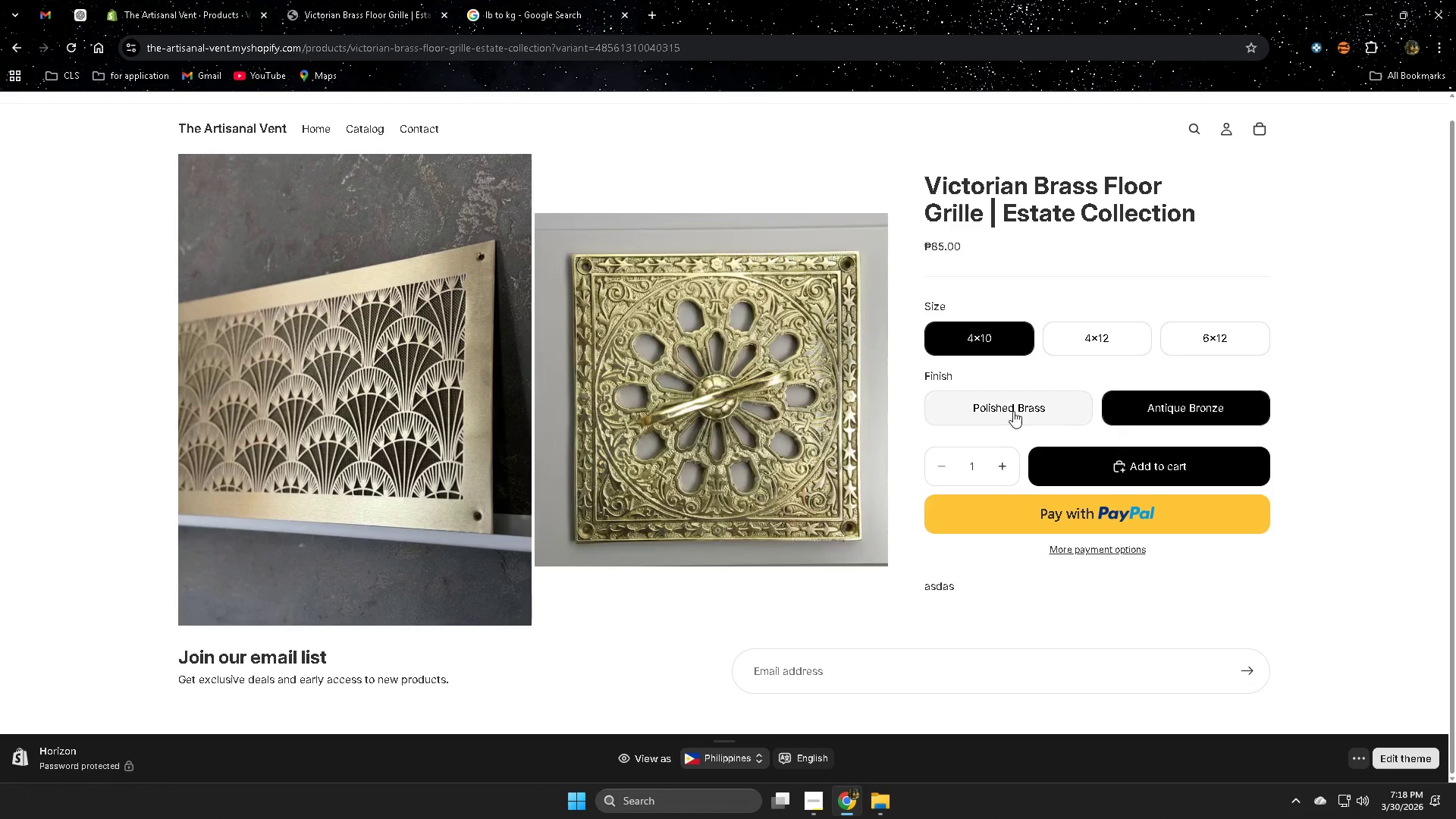 
left_click([1018, 413])
 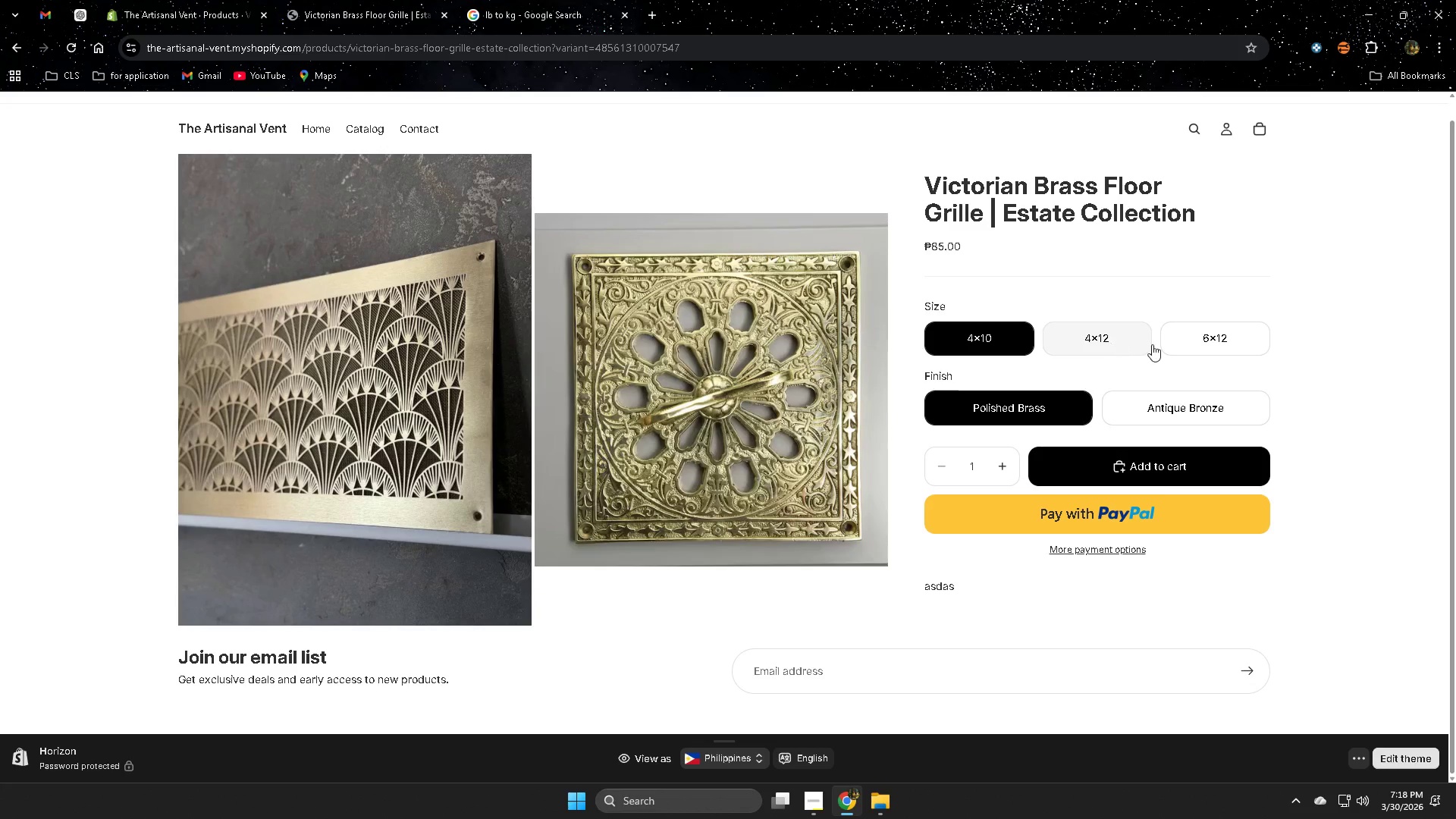 
left_click([1213, 344])
 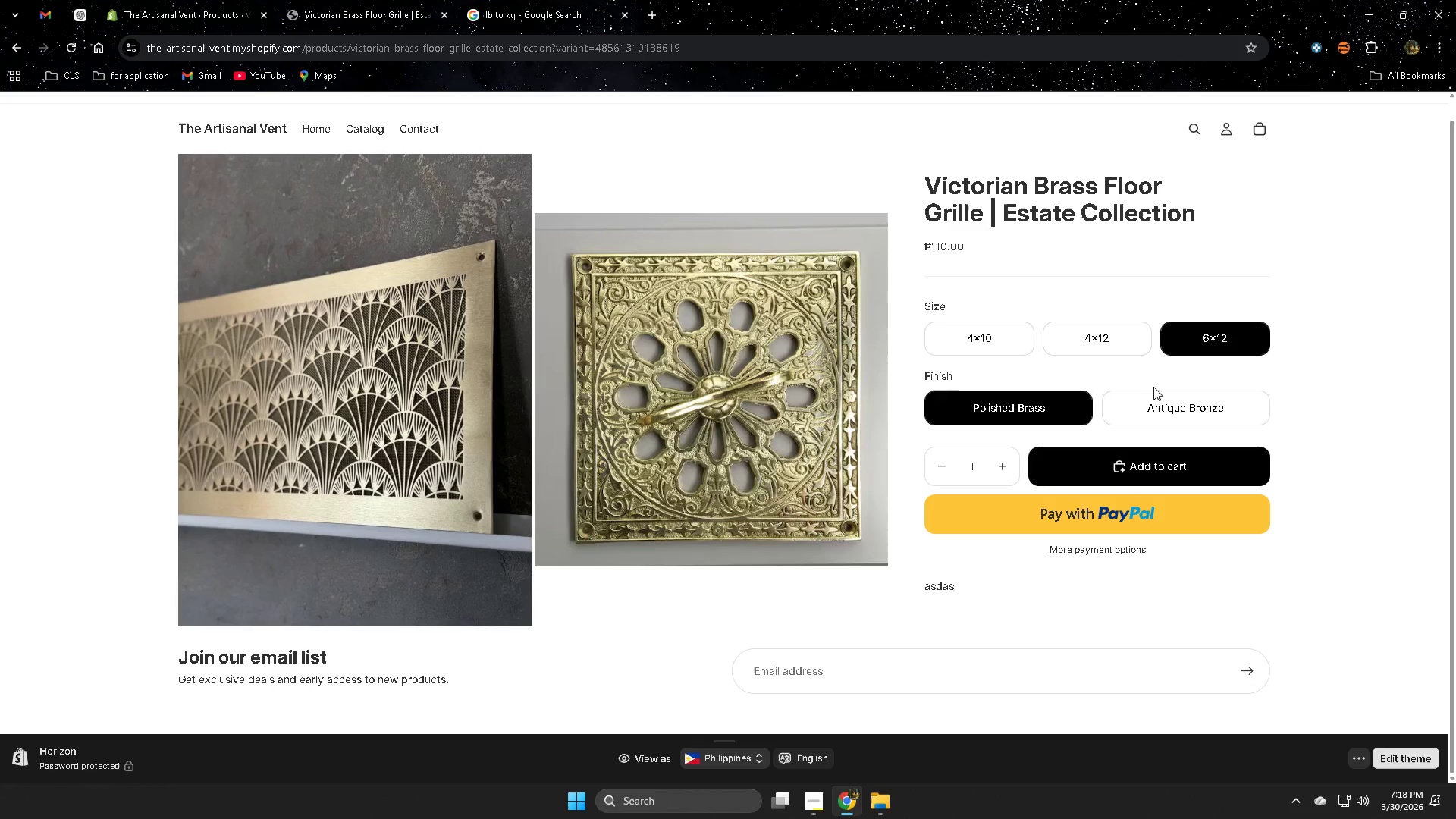 
left_click_drag(start_coordinate=[1191, 410], to_coordinate=[1196, 403])
 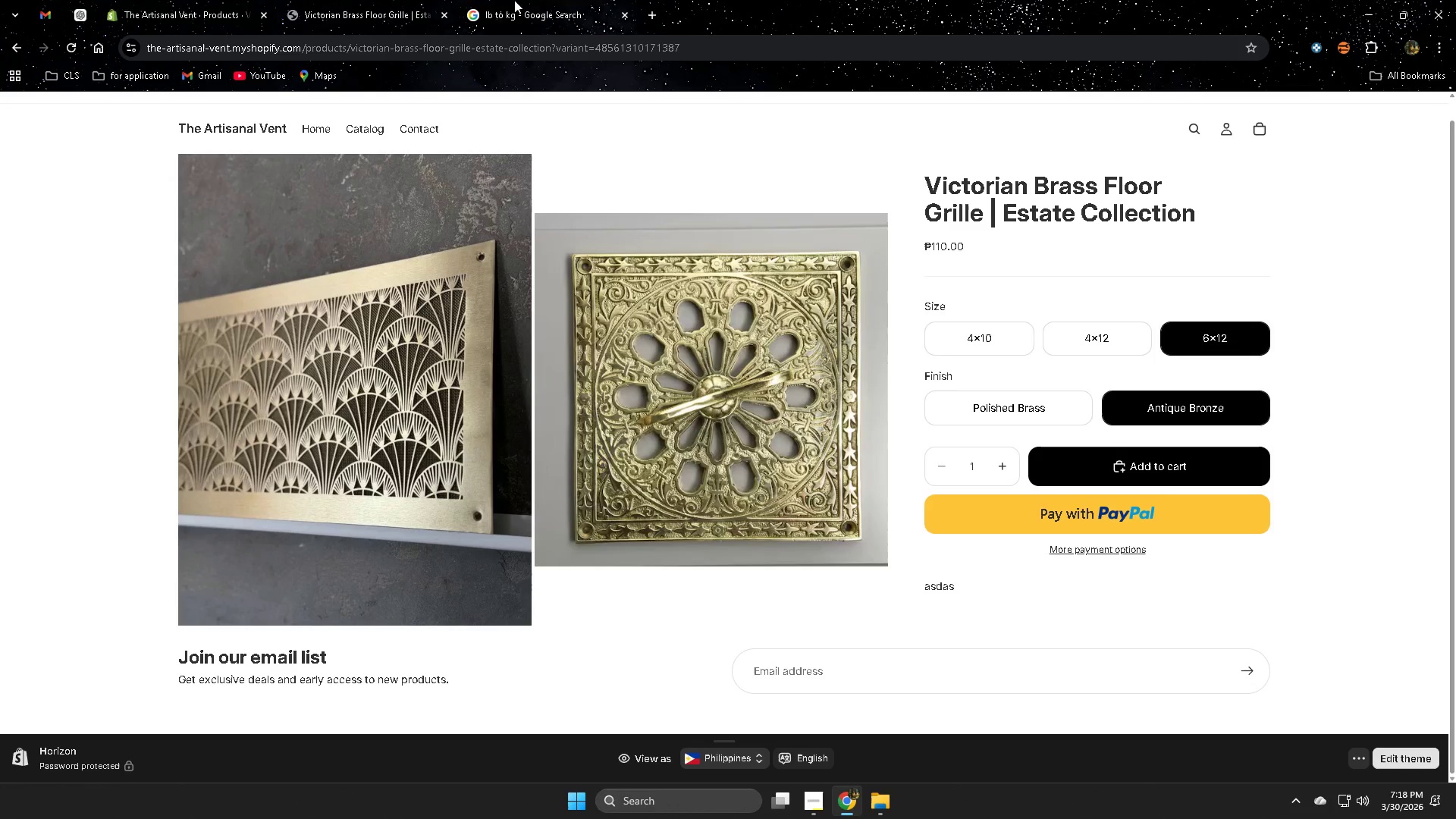 
left_click([545, 0])
 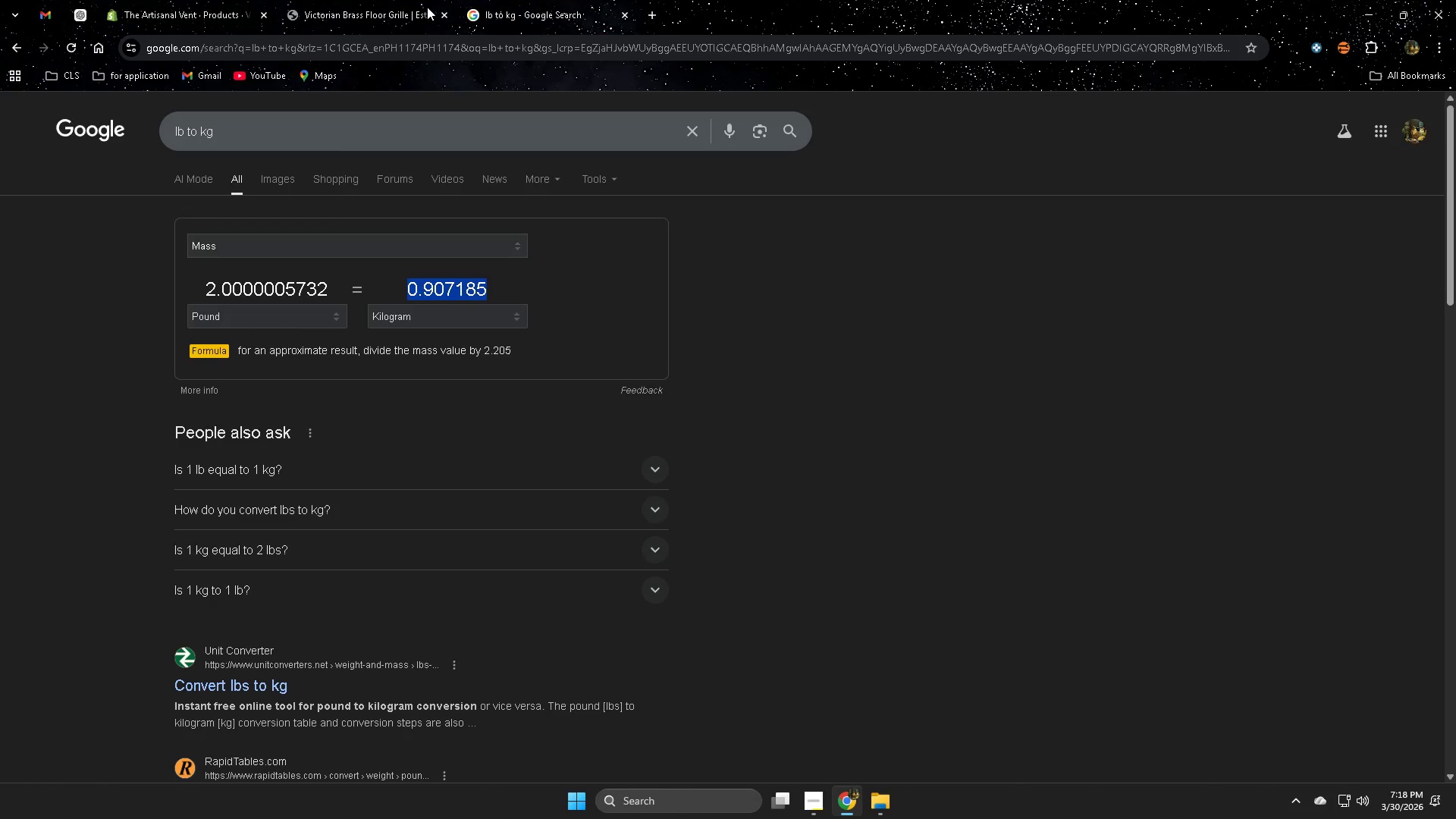 
key(Control+W)
 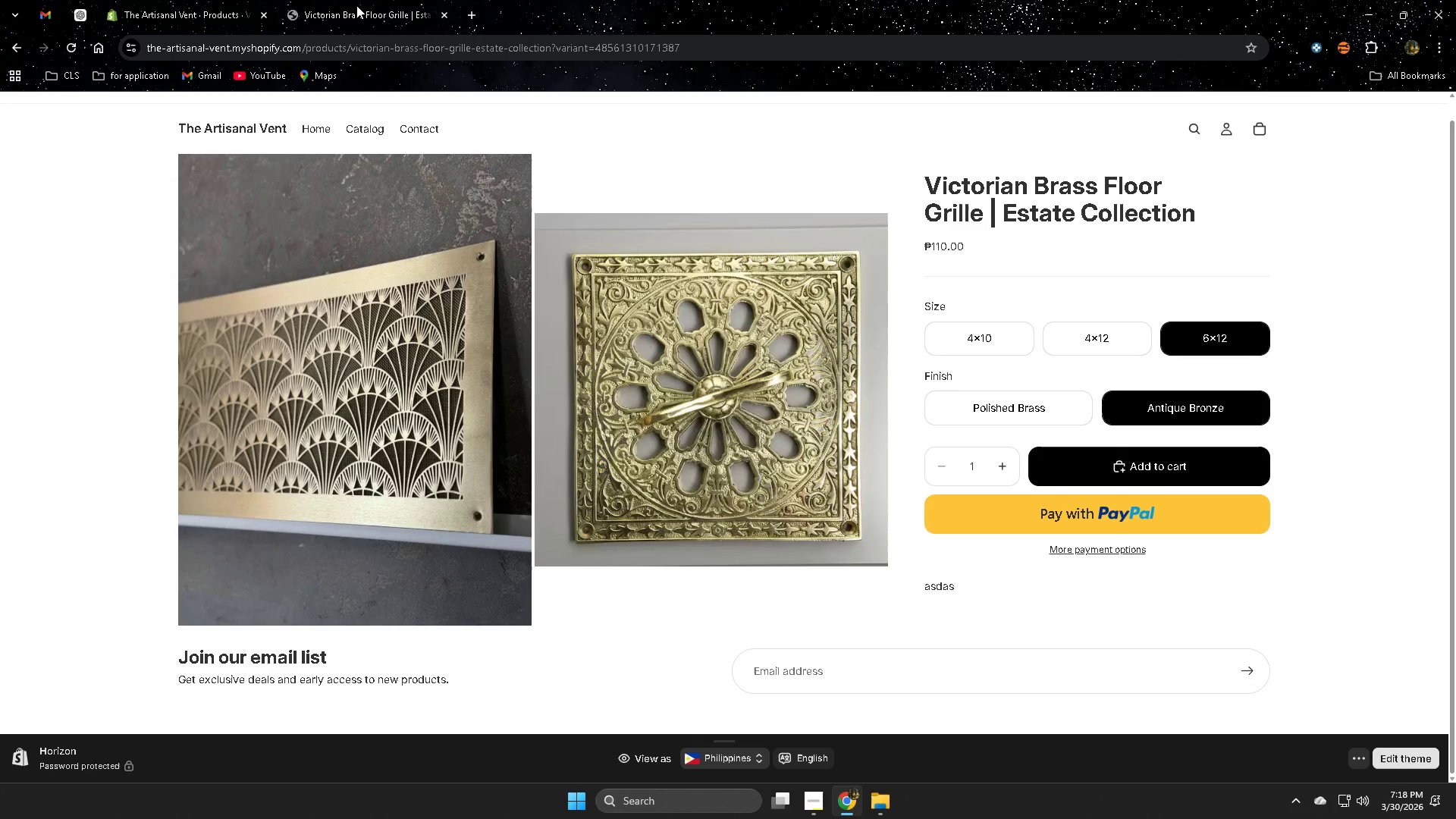 
left_click([356, 5])
 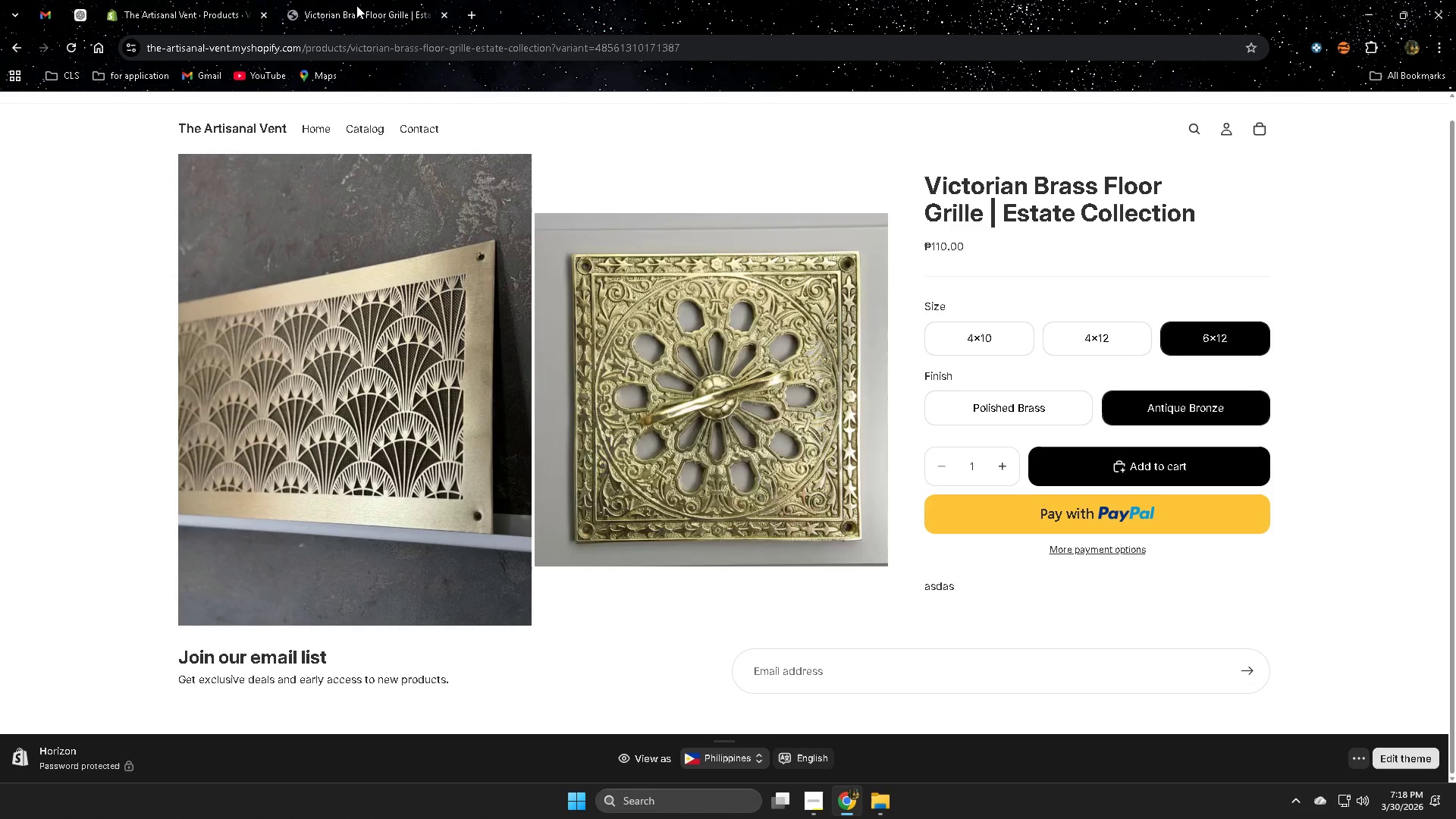 
hold_key(key=ControlLeft, duration=0.8)
 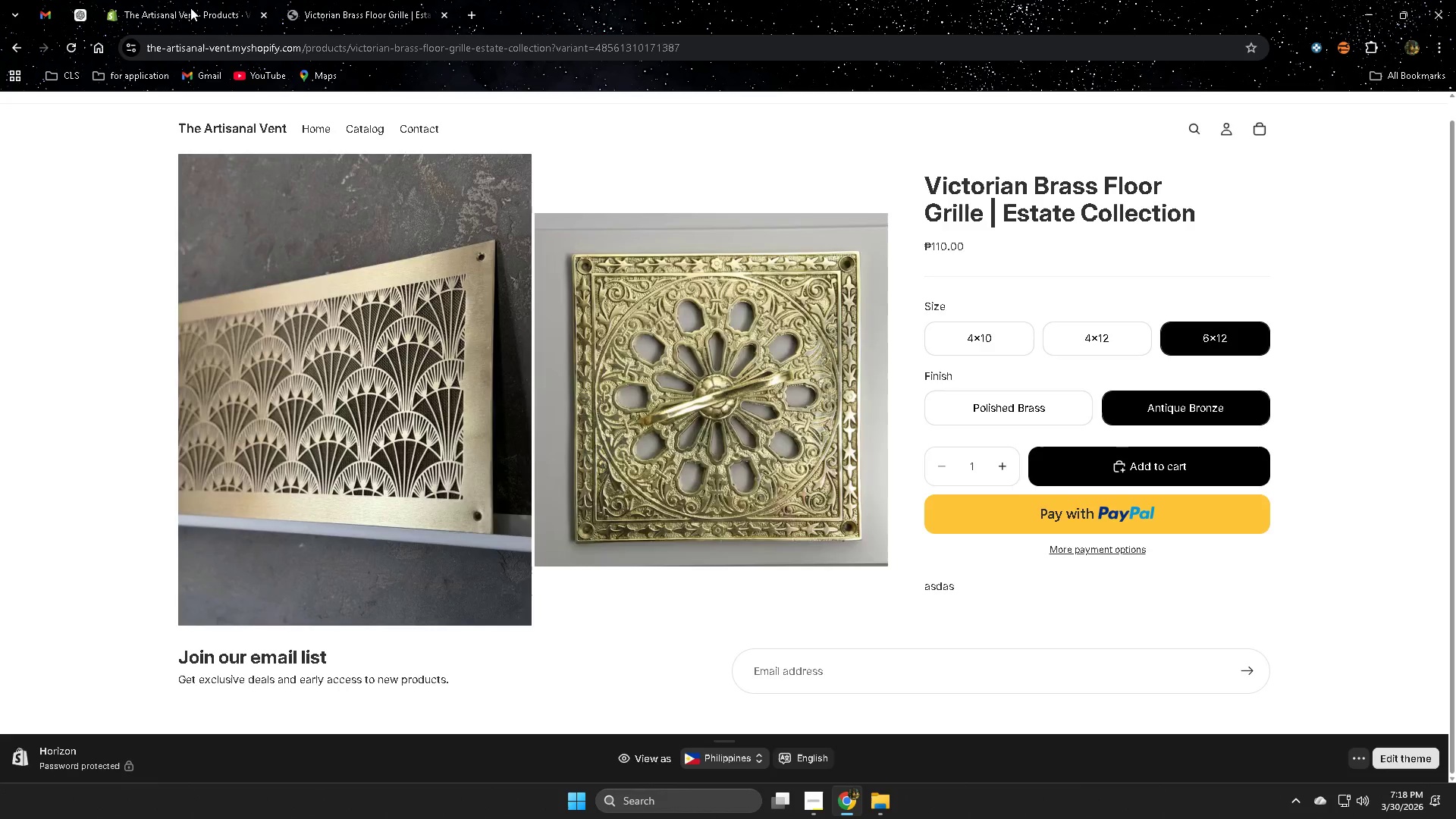 
left_click([176, 8])
 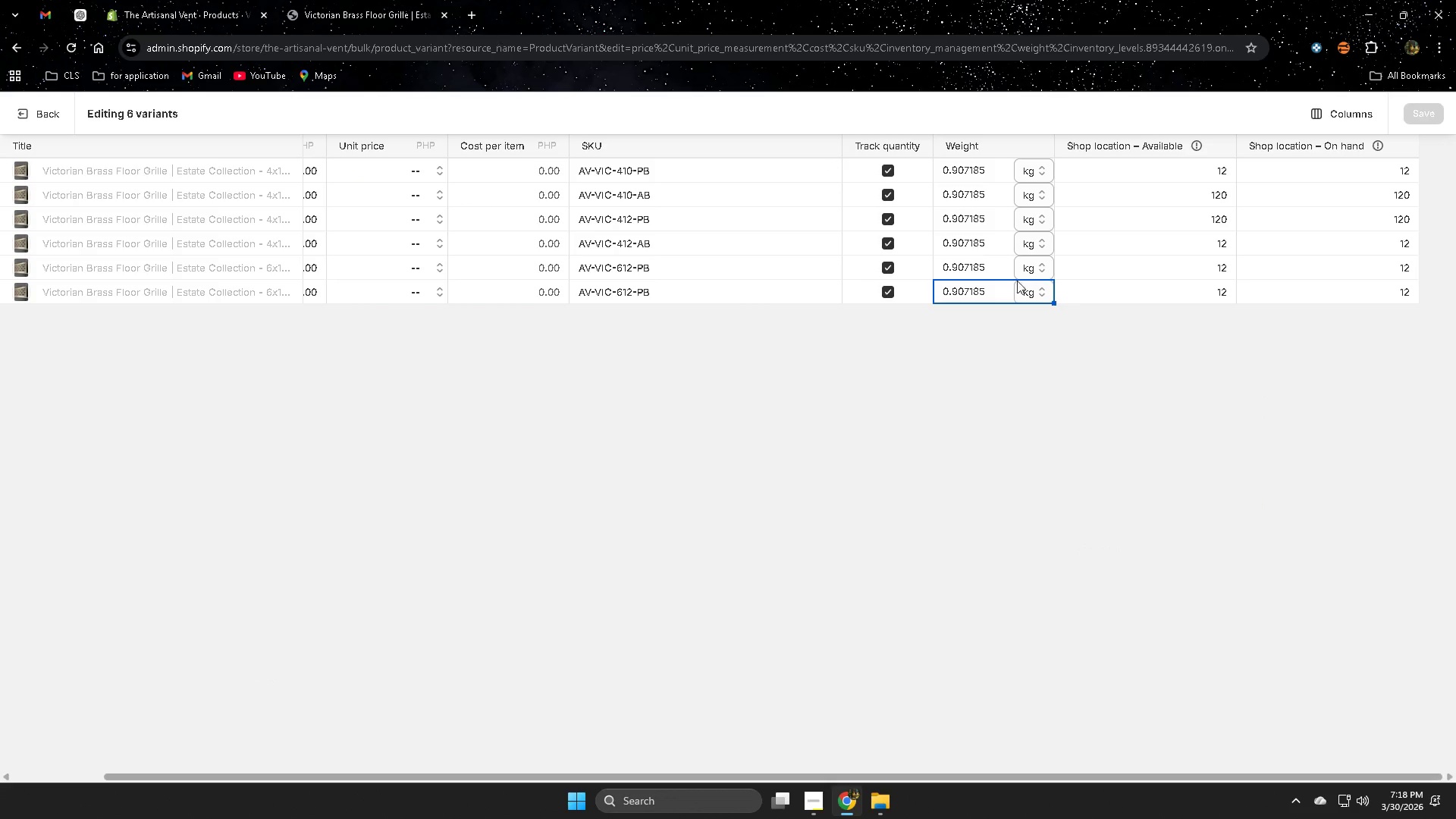 
scroll: coordinate [761, 553], scroll_direction: up, amount: 3.0
 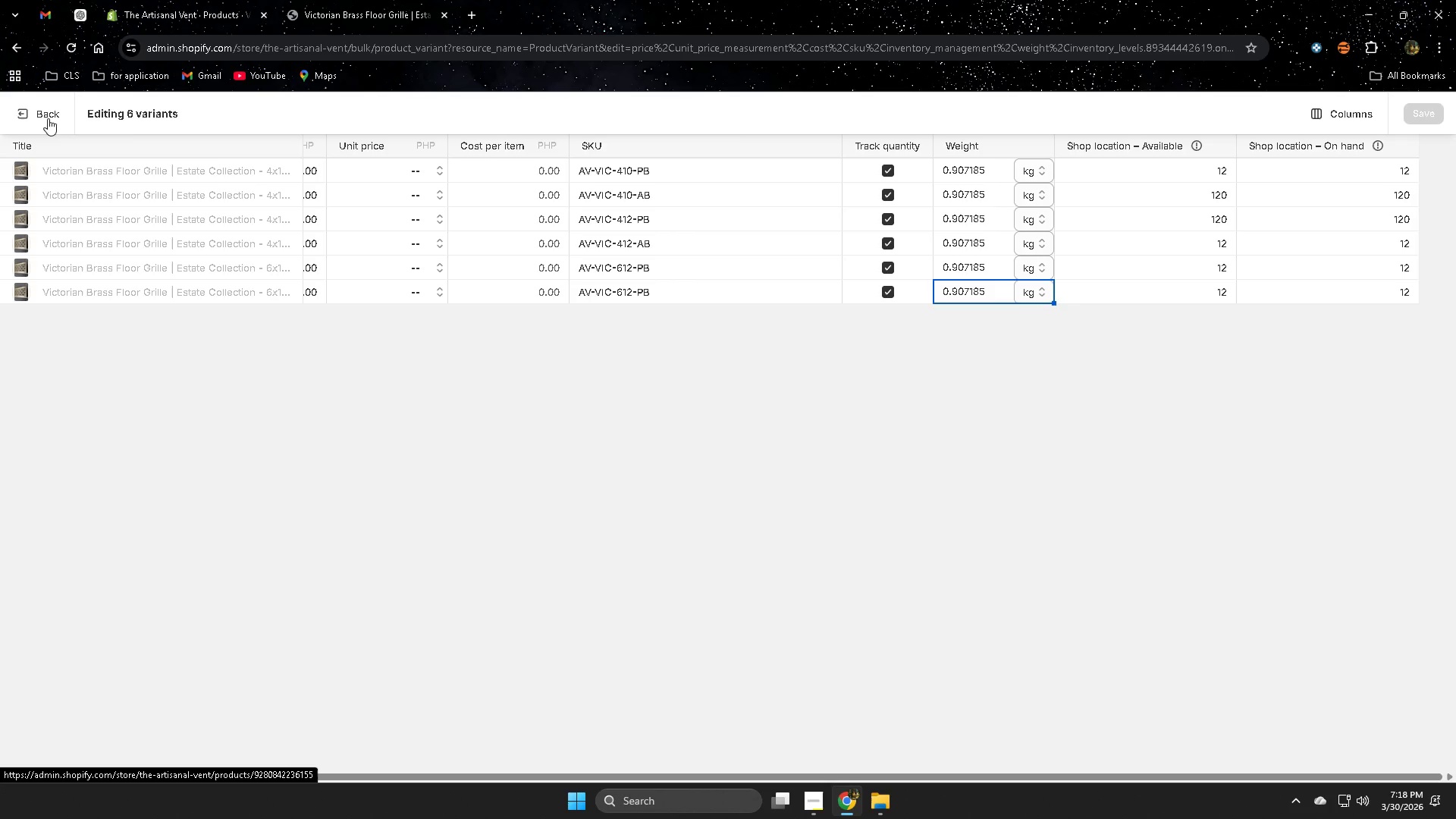 
wait(5.14)
 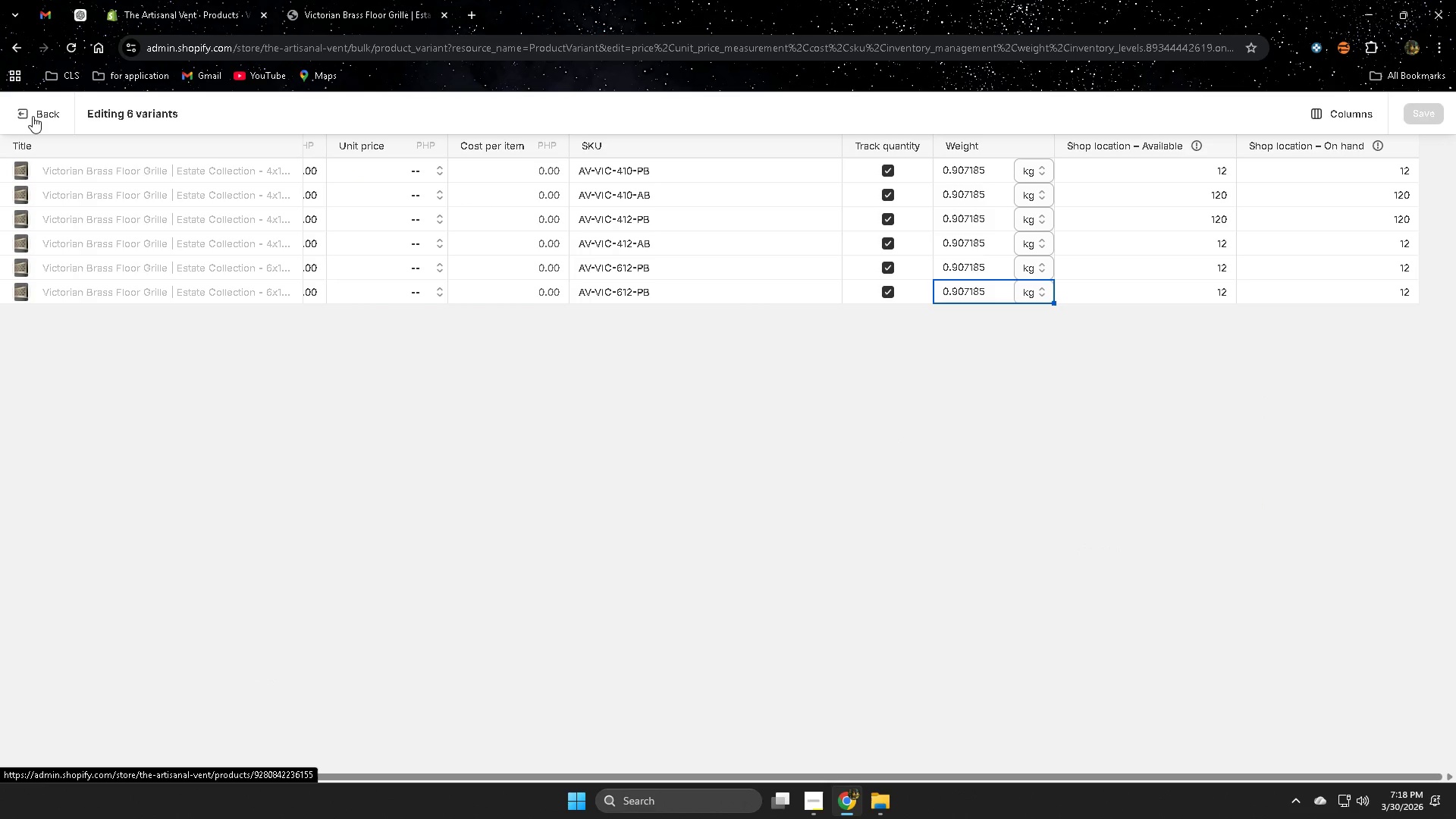 
left_click_drag(start_coordinate=[781, 777], to_coordinate=[639, 786])
 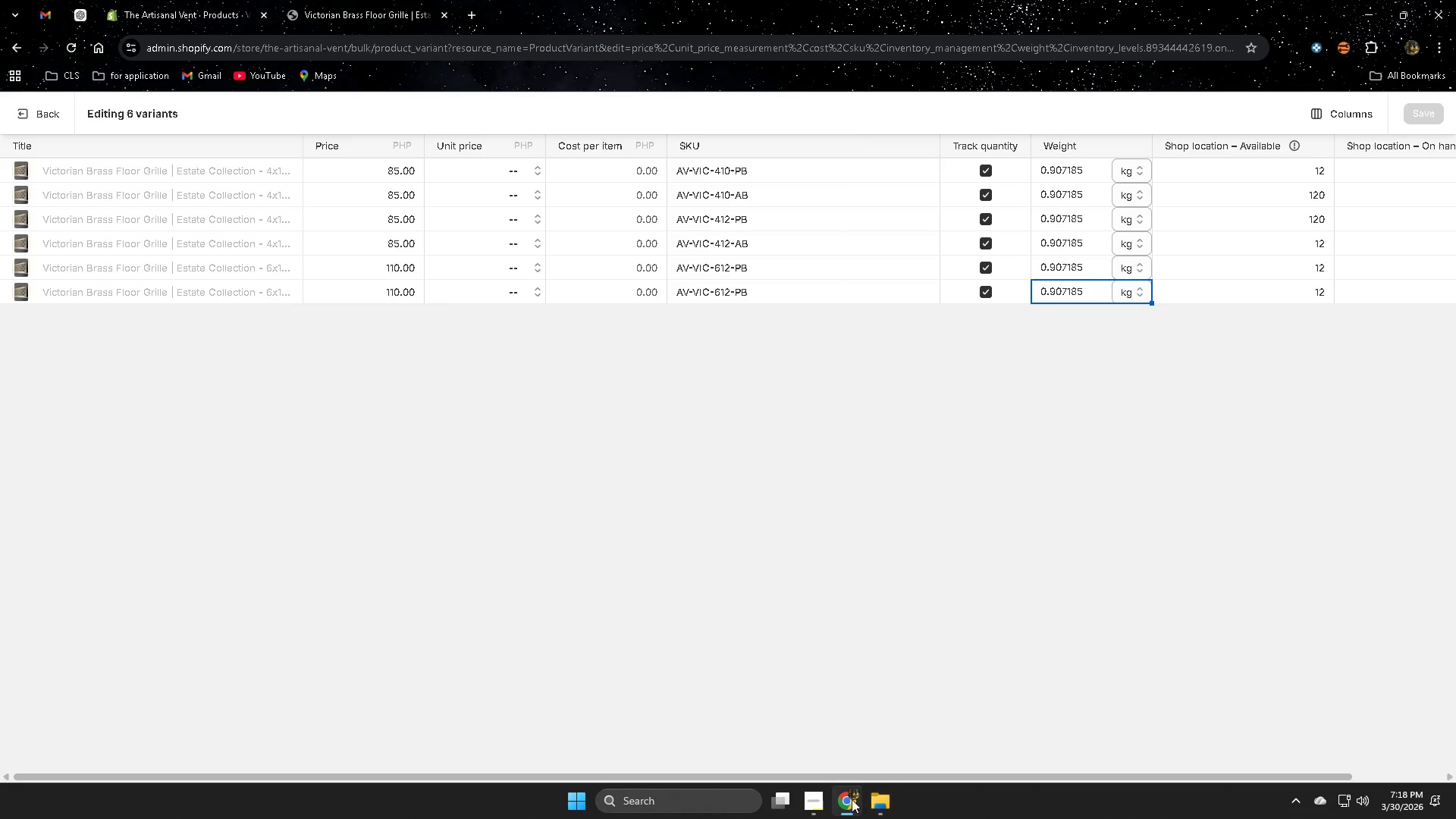 
left_click([819, 796])